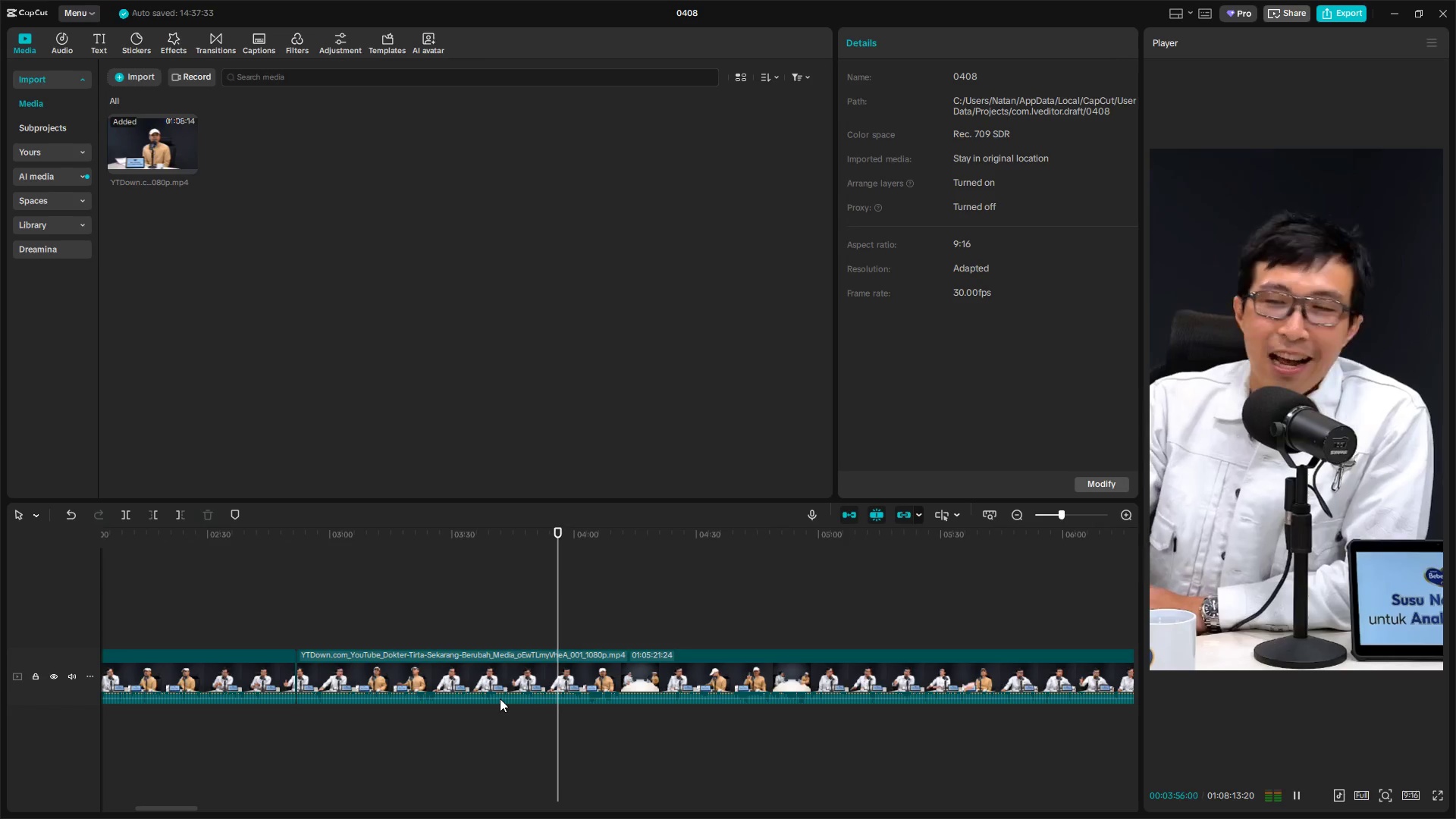 
wait(24.08)
 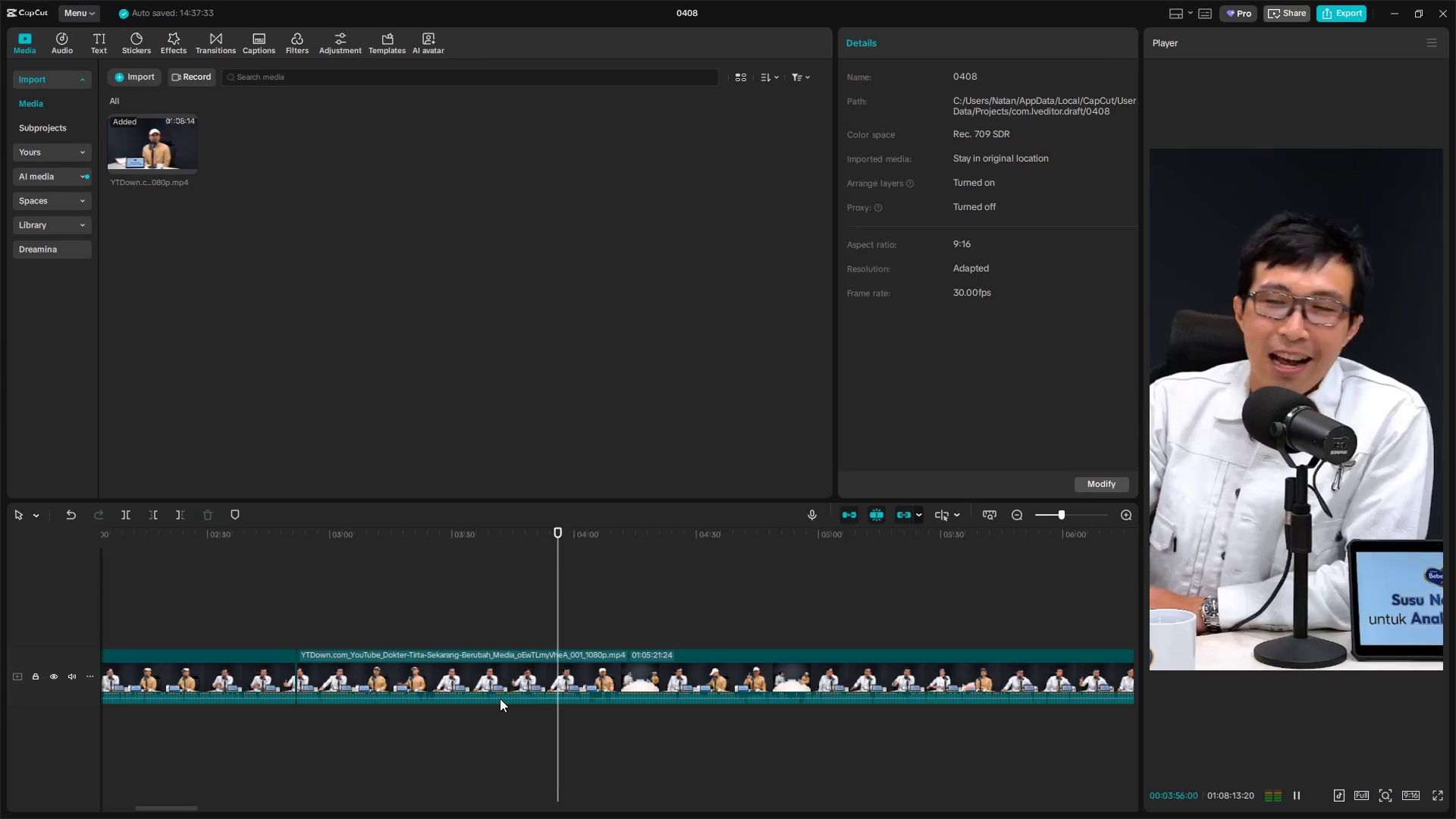 
key(Space)
 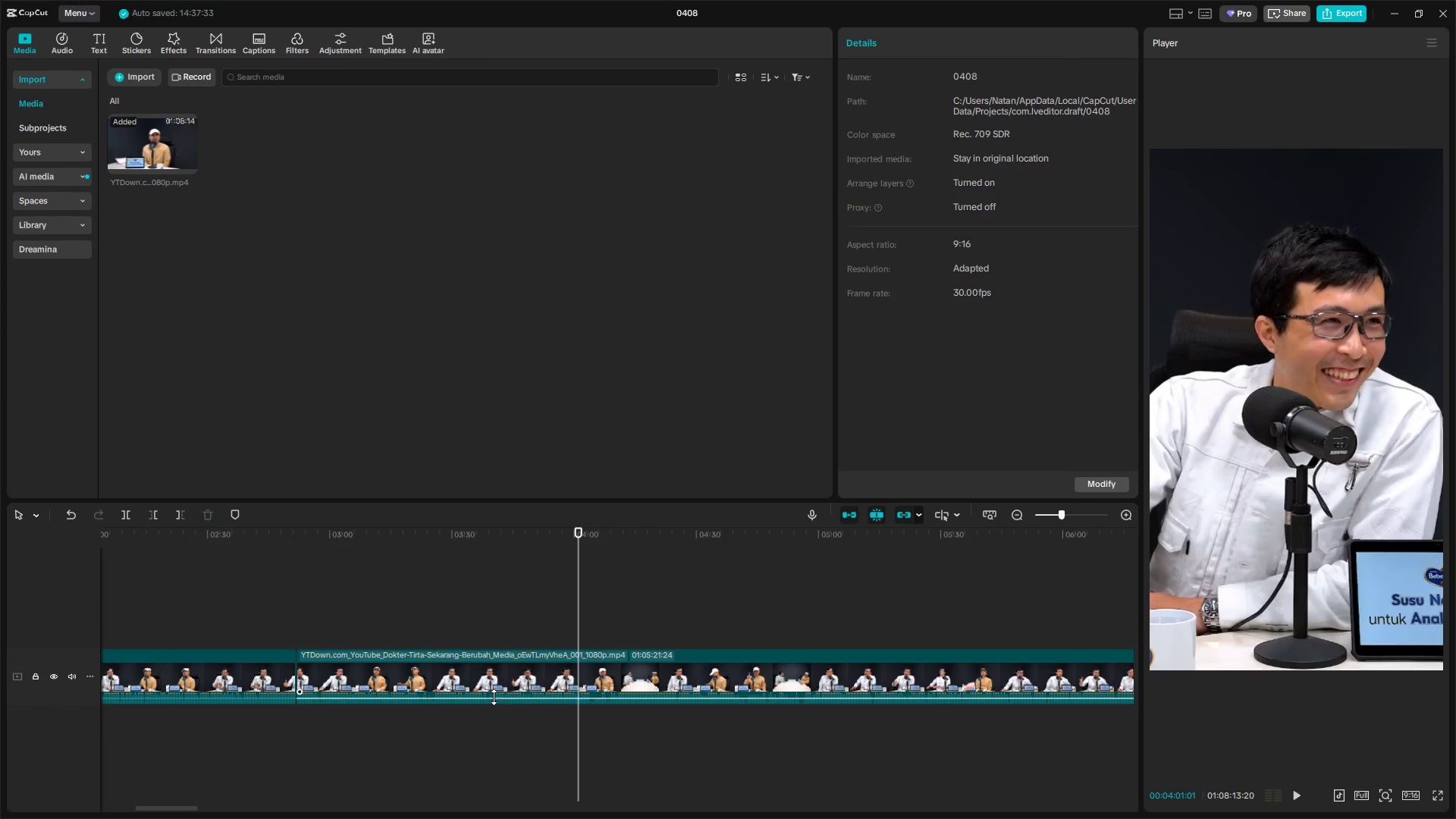 
key(Space)
 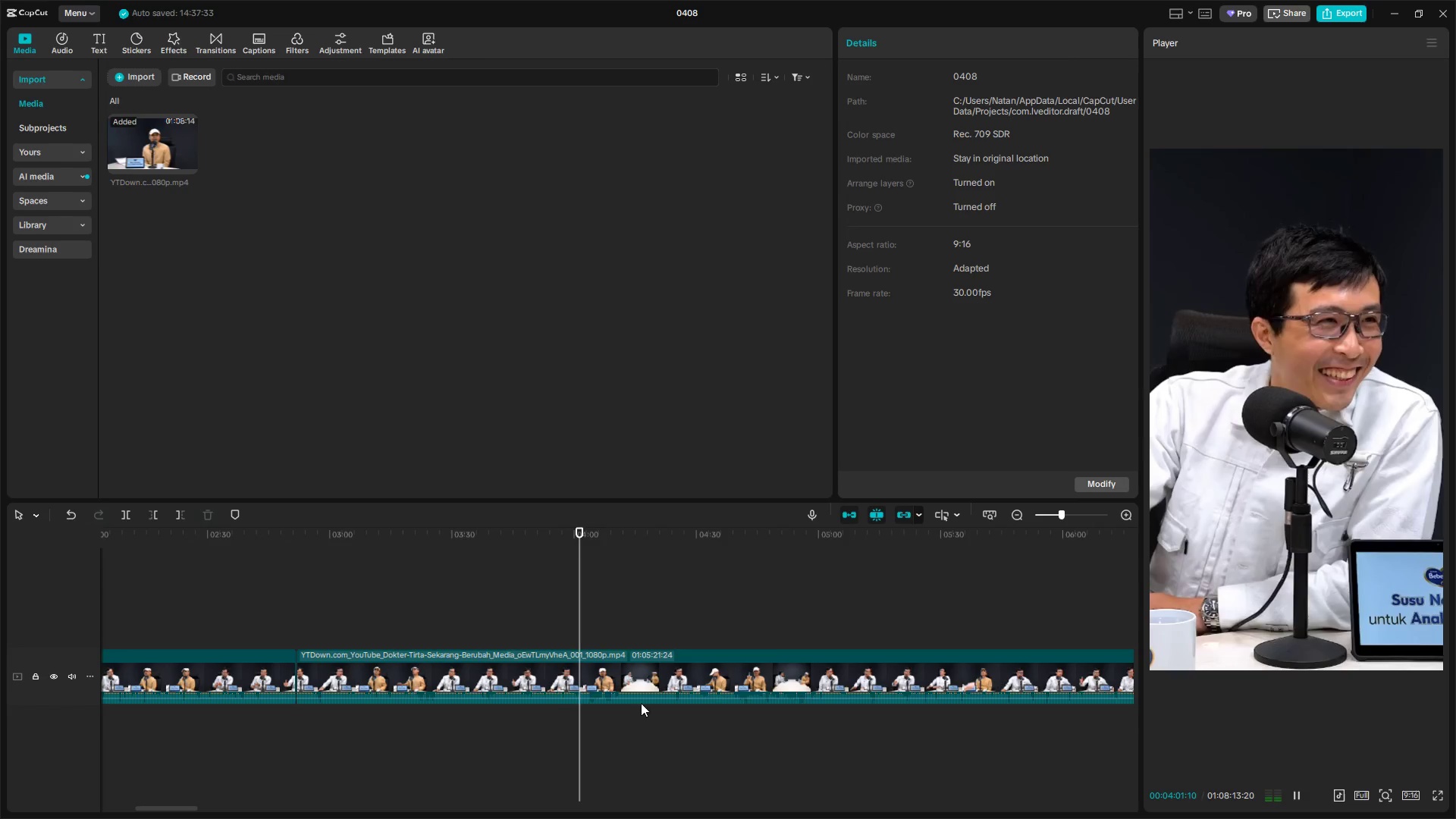 
key(Space)
 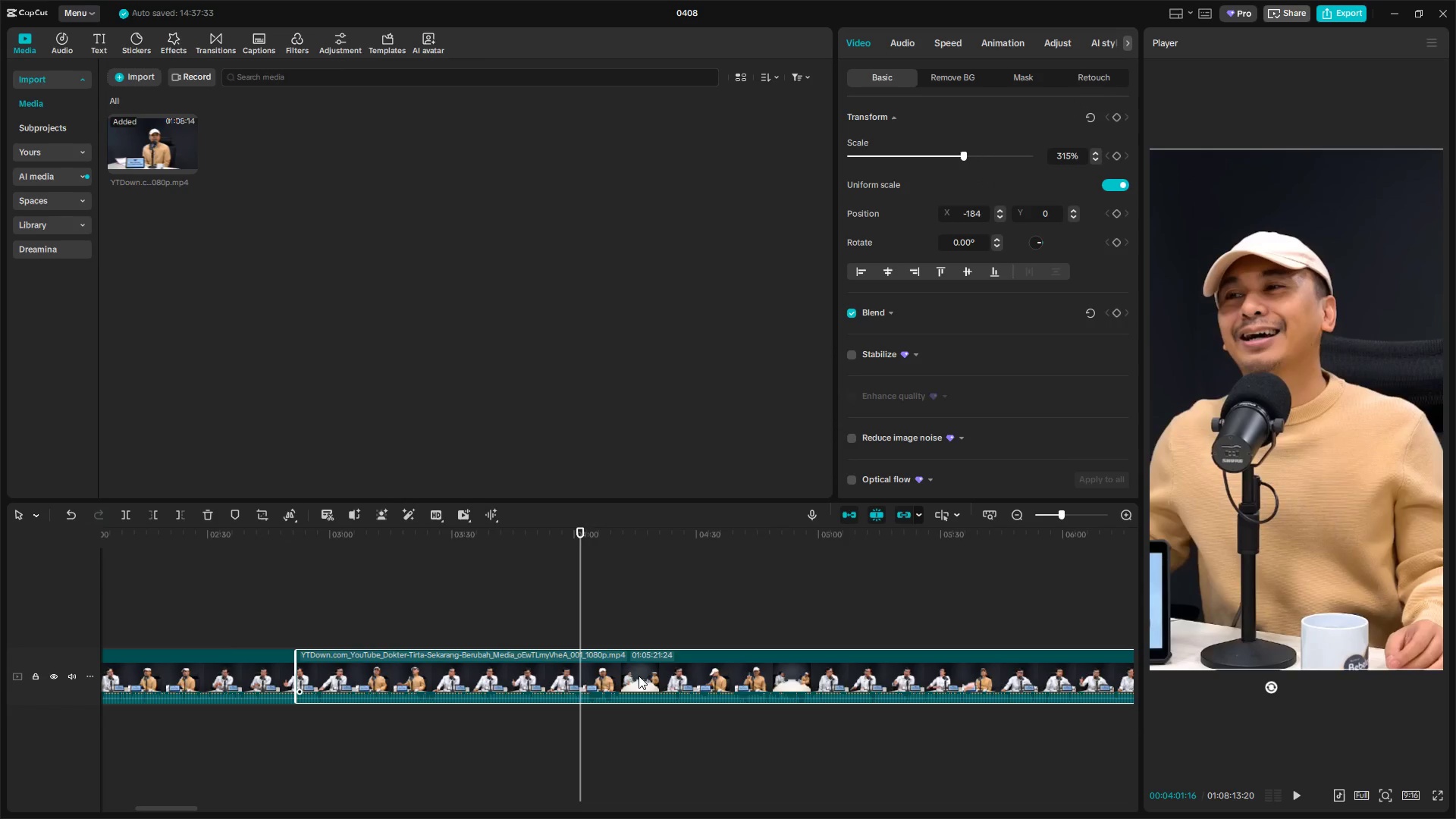 
key(W)
 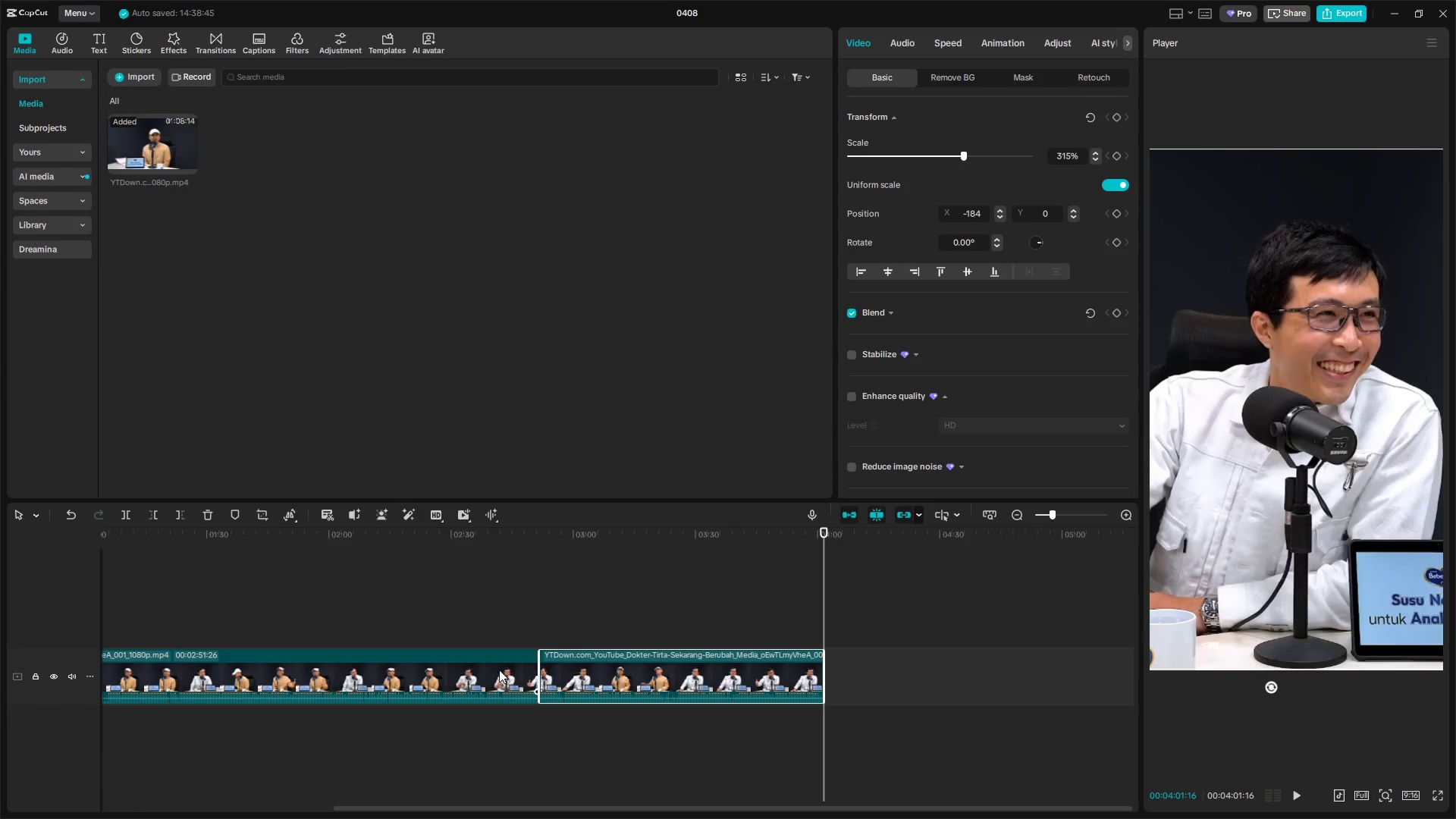 
left_click([516, 662])
 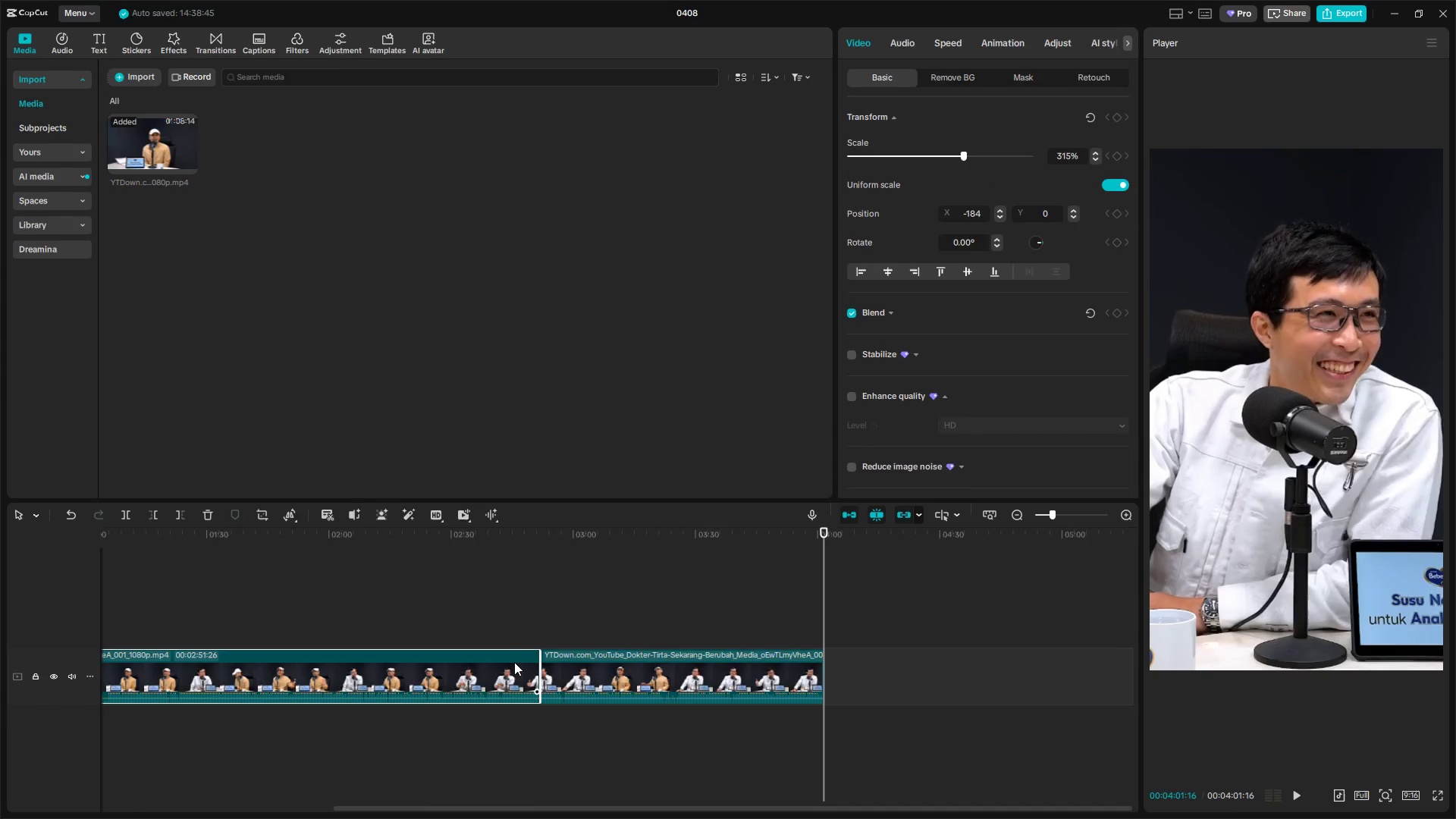 
key(Backspace)
 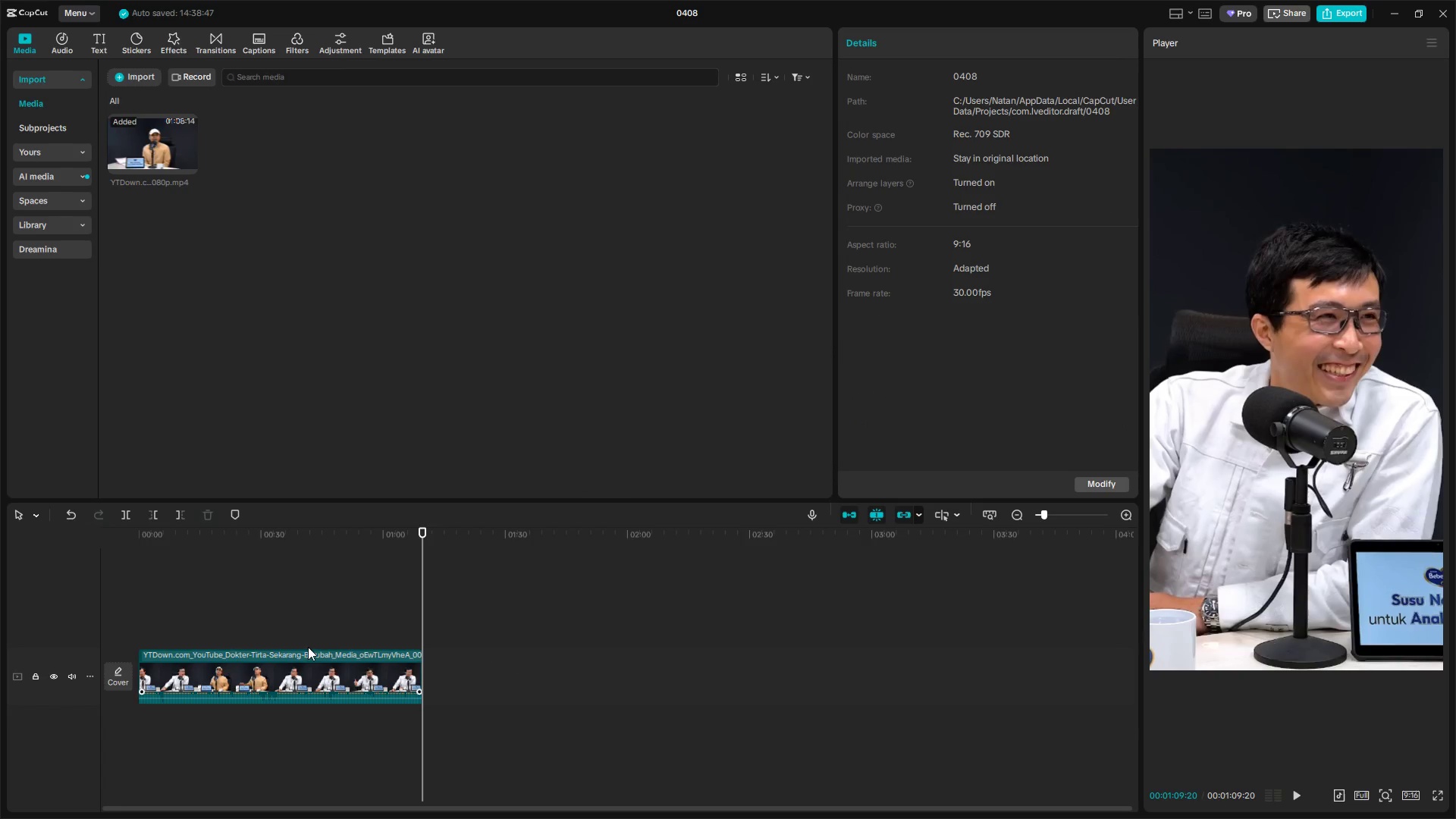 
left_click([186, 612])
 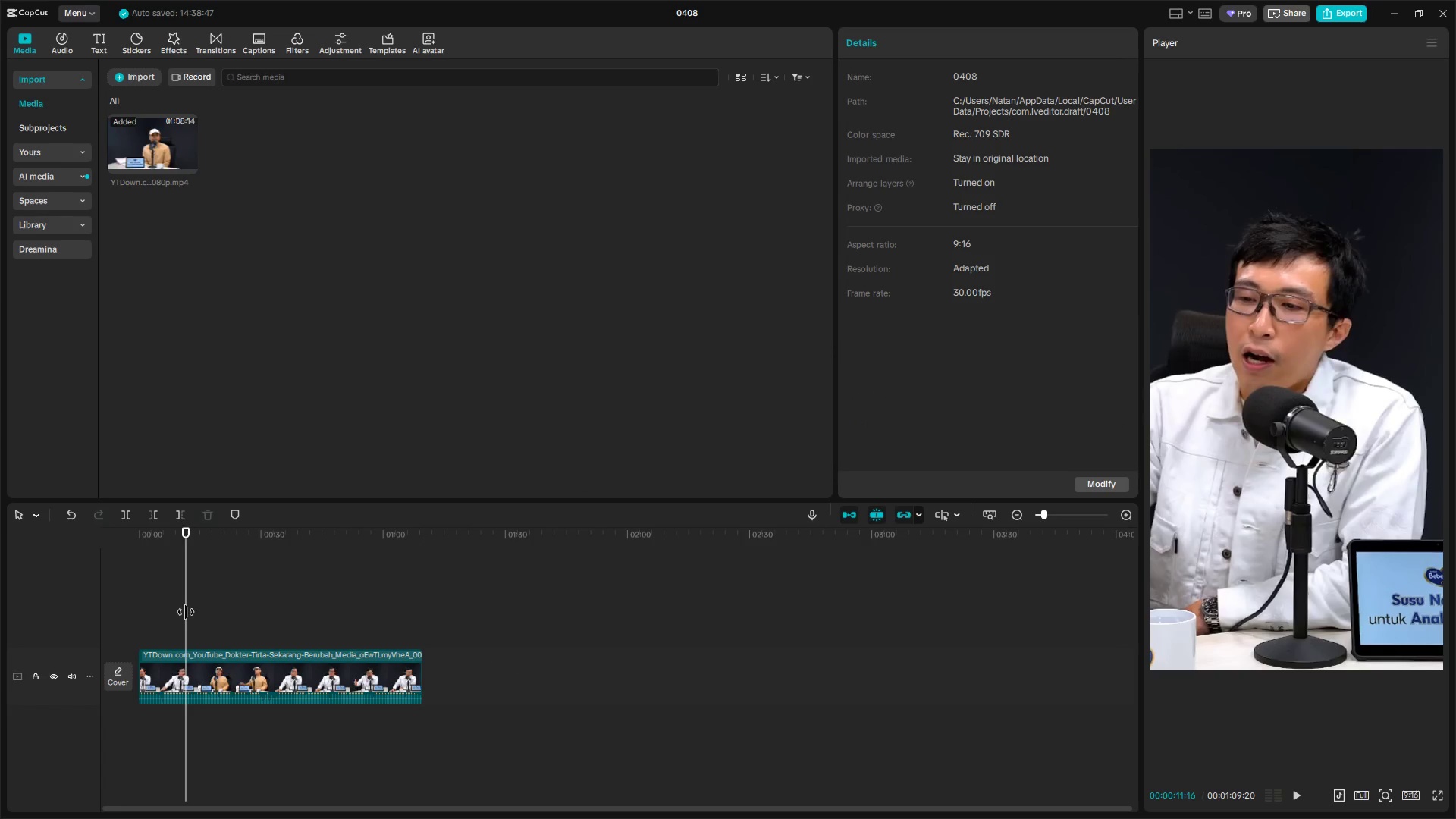 
left_click_drag(start_coordinate=[186, 612], to_coordinate=[66, 612])
 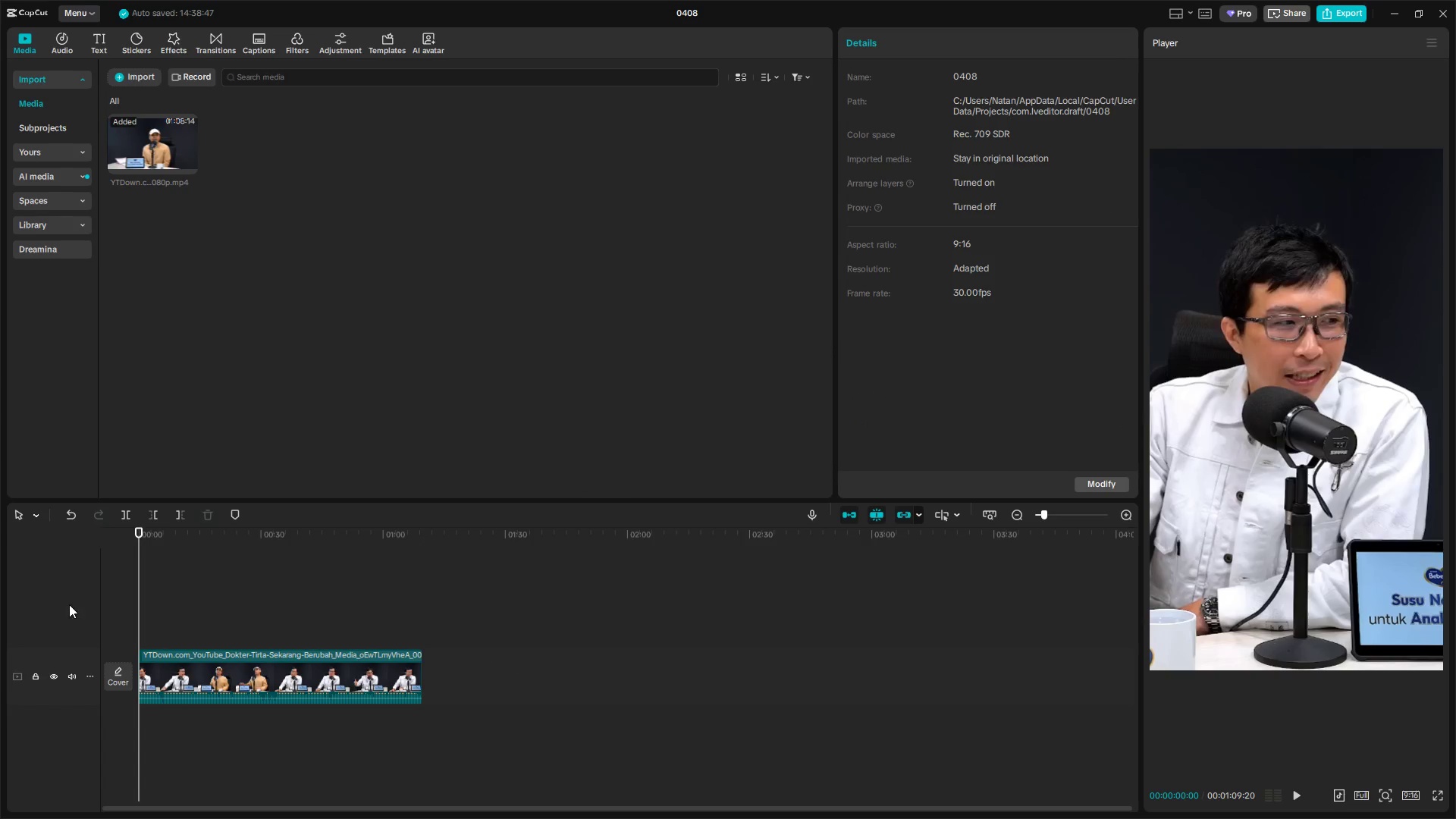 
key(Space)
 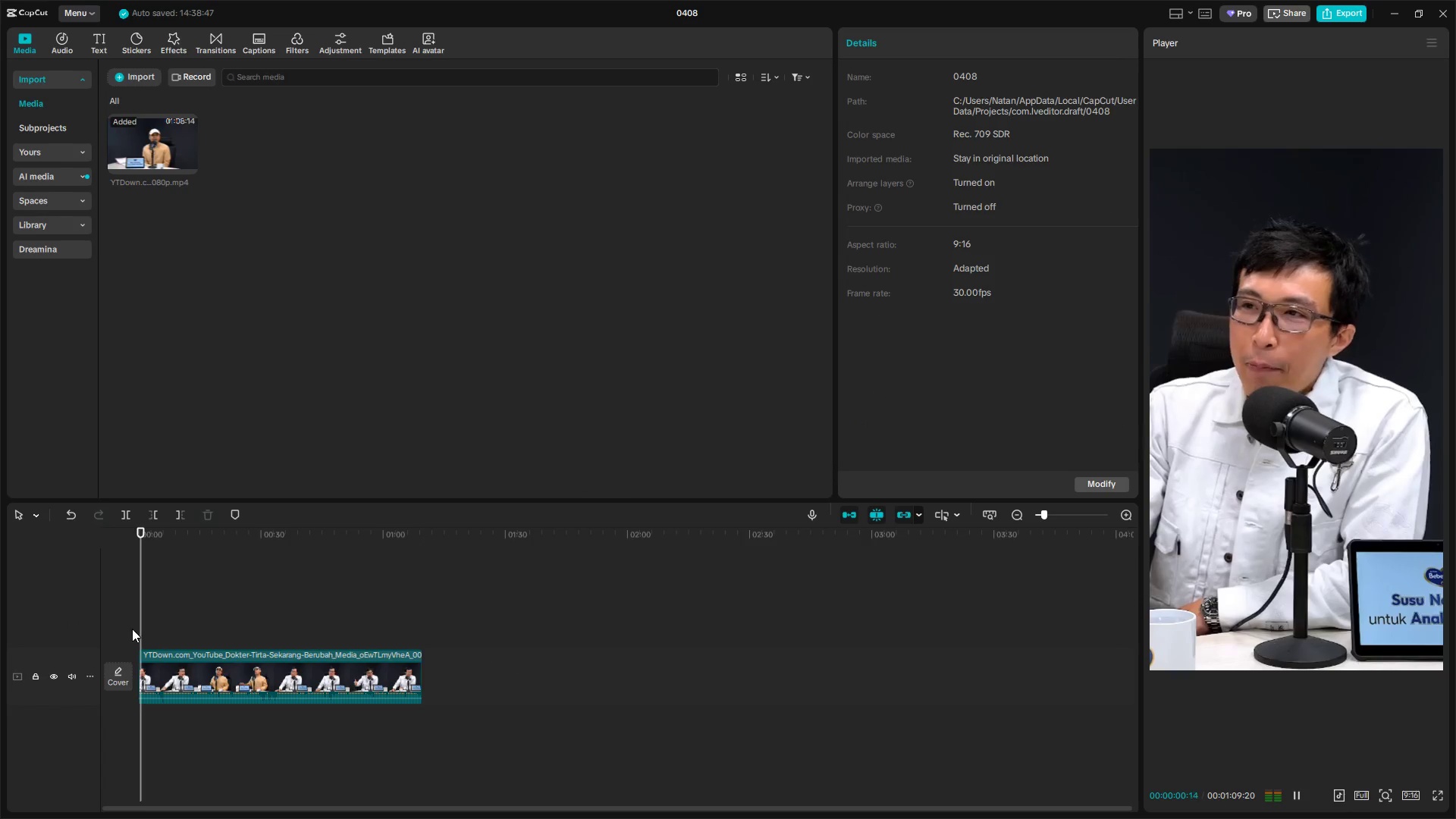 
key(Alt+AltLeft)
 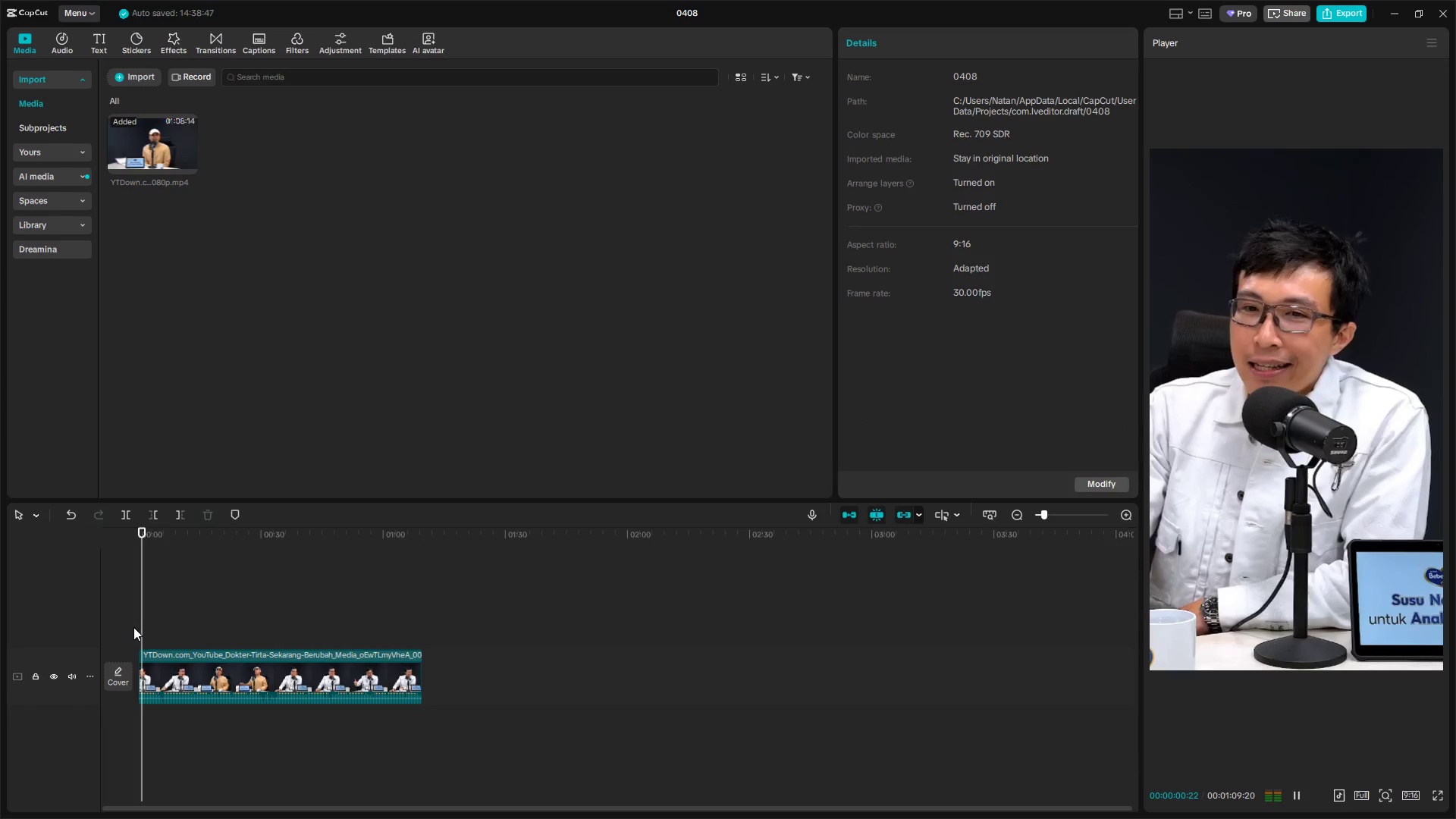 
key(Alt+Tab)
 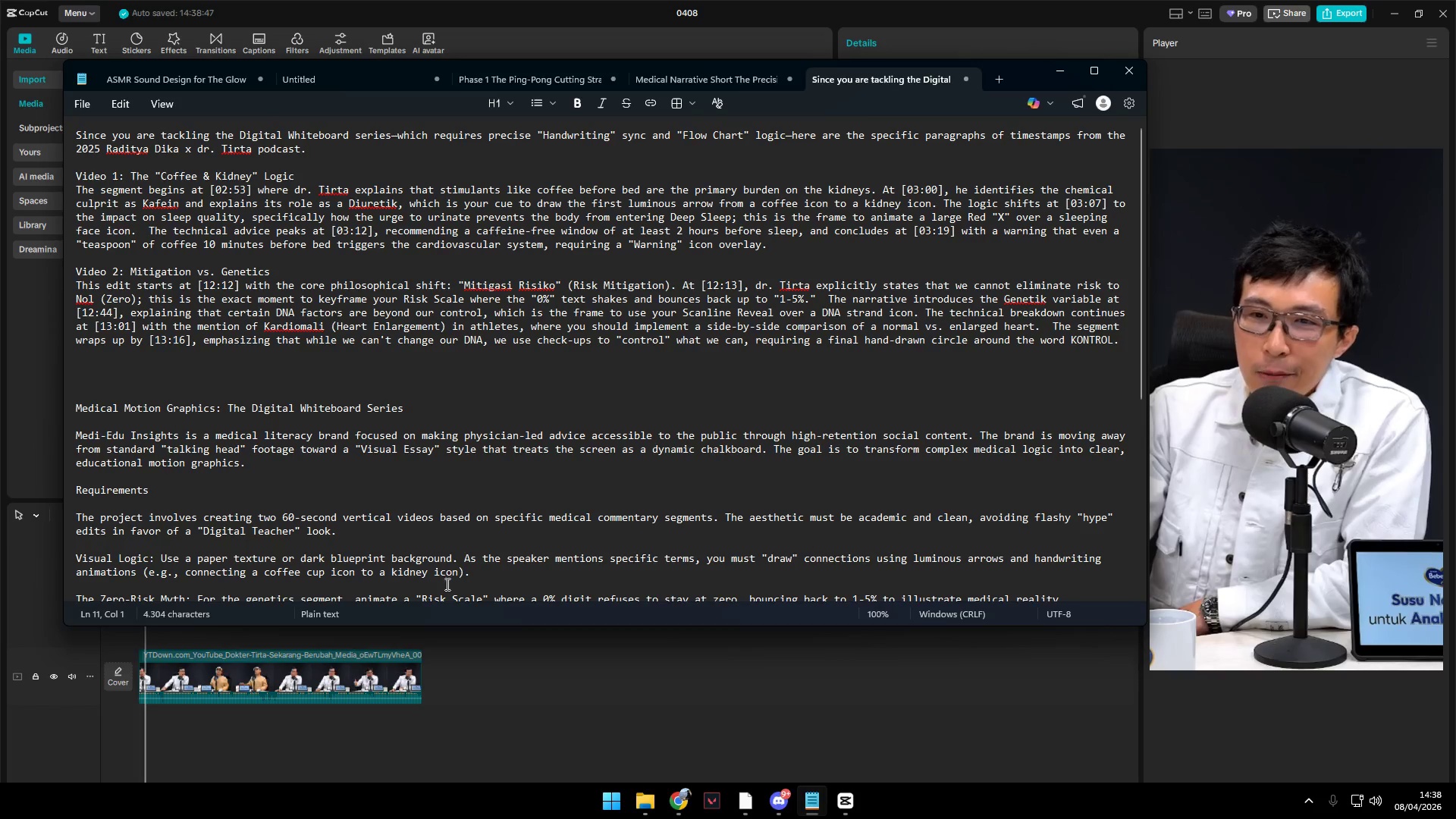 
scroll: coordinate [448, 556], scroll_direction: down, amount: 6.0
 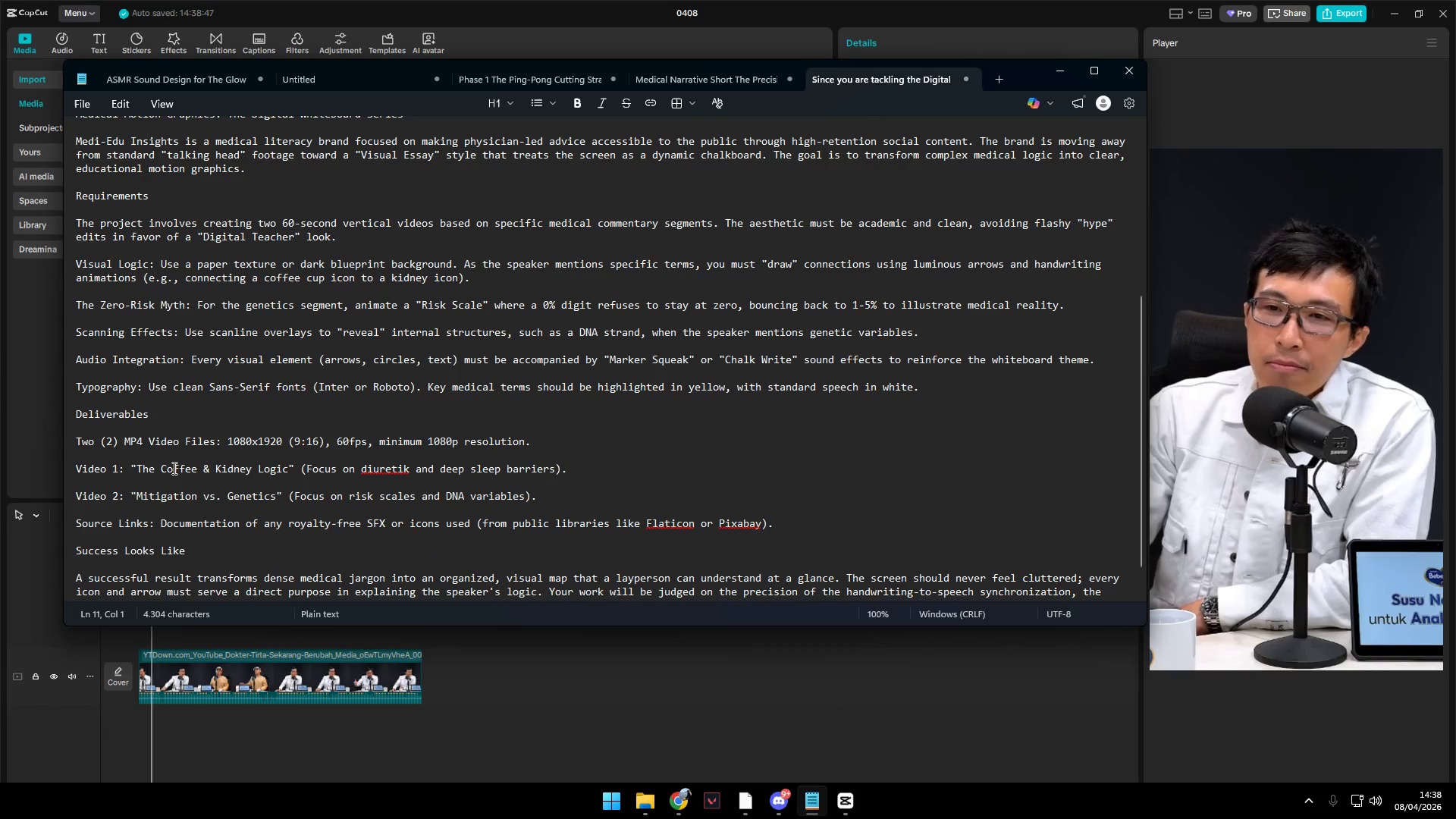 
key(Alt+AltLeft)
 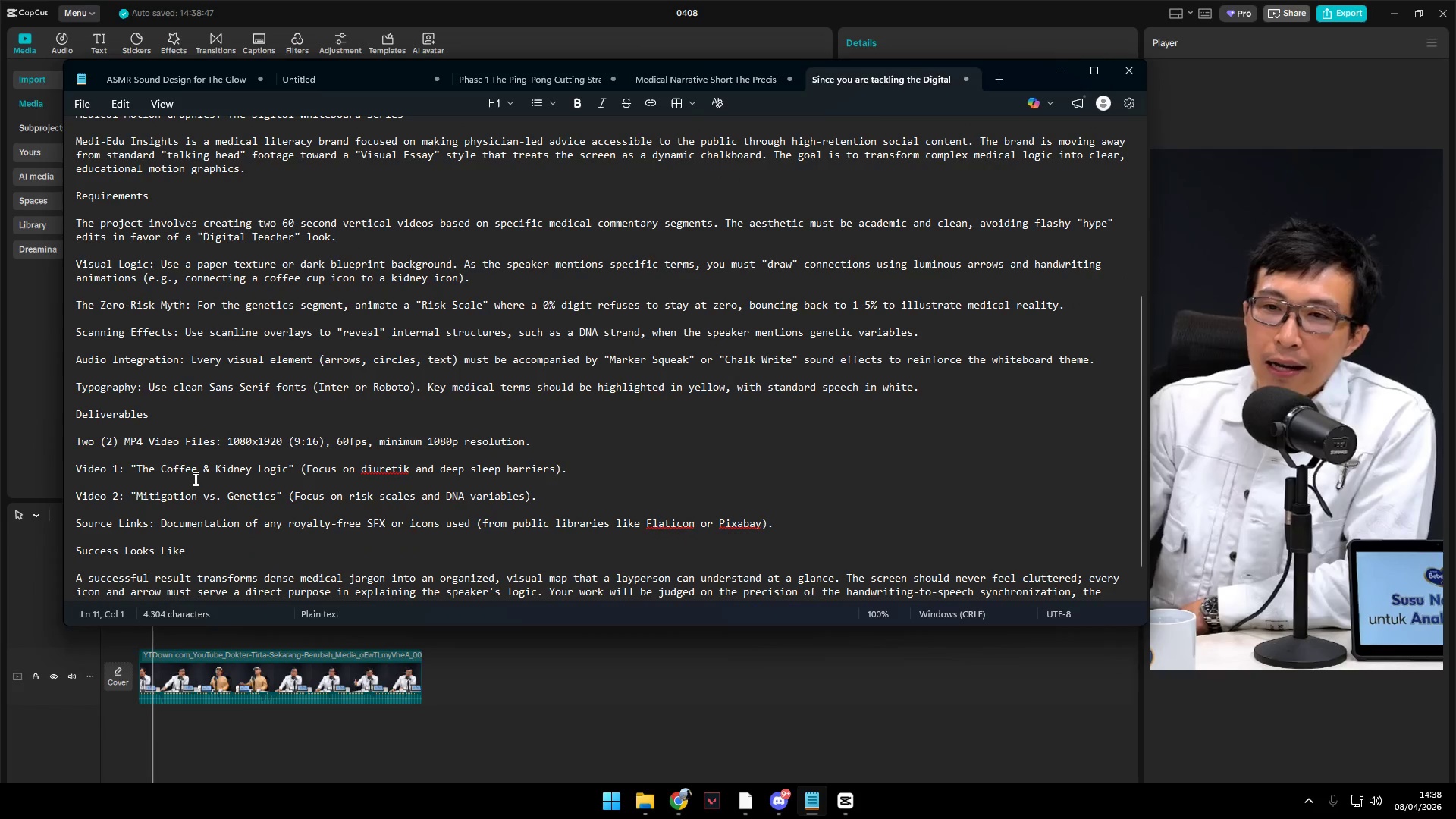 
key(Alt+Tab)
 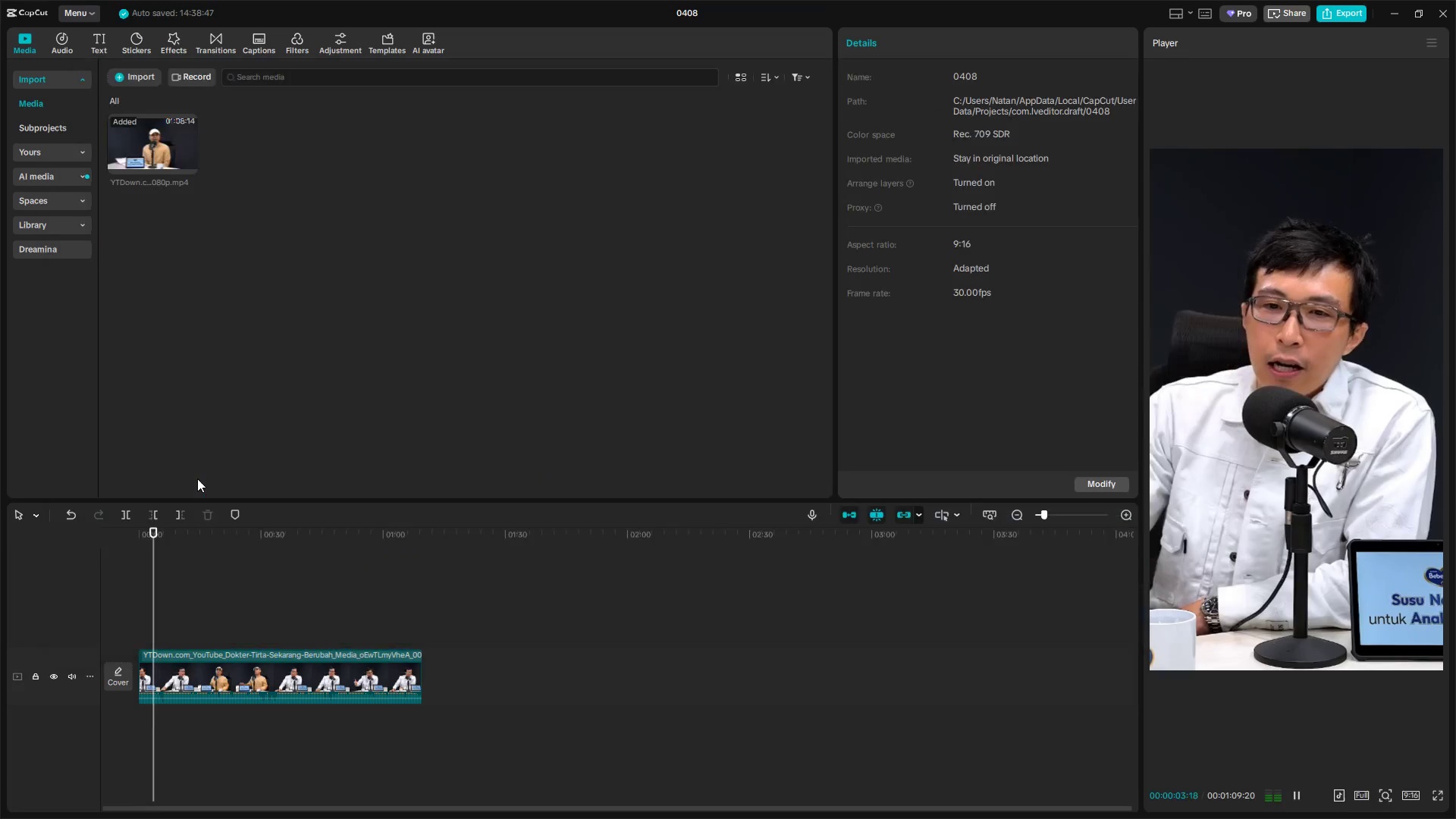 
key(Alt+Tab)
 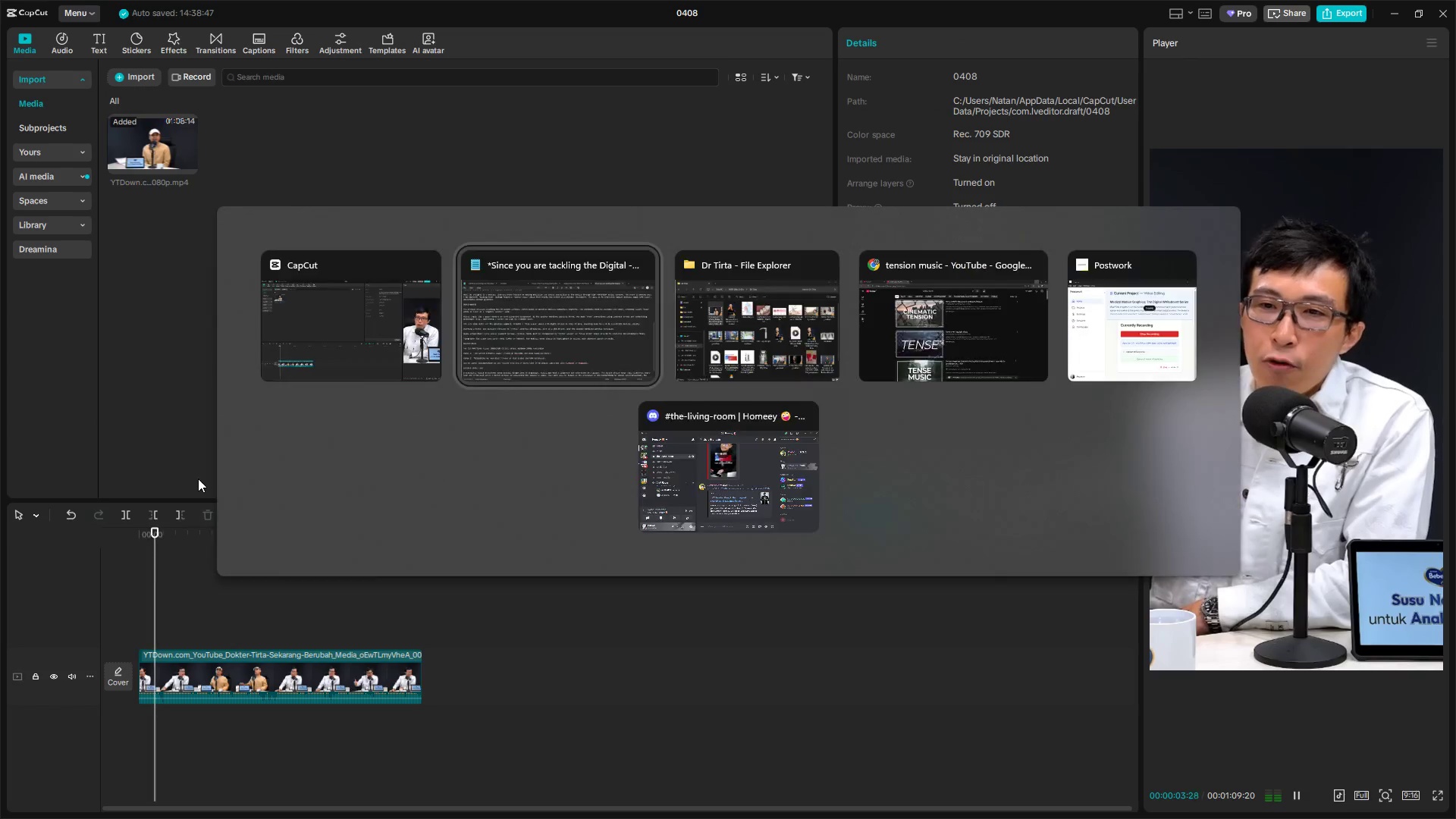 
key(Alt+Tab)
 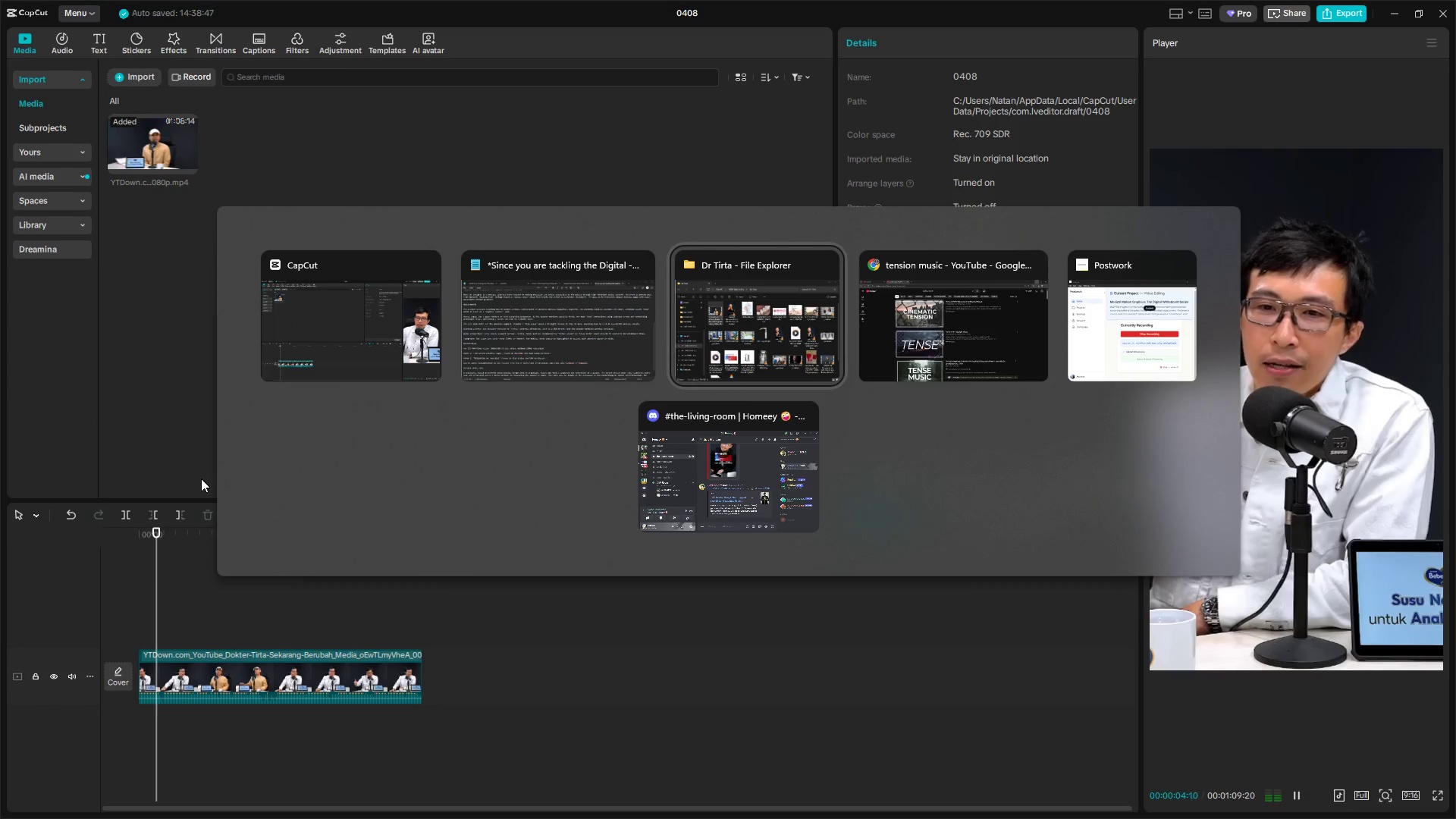 
key(Alt+Tab)
 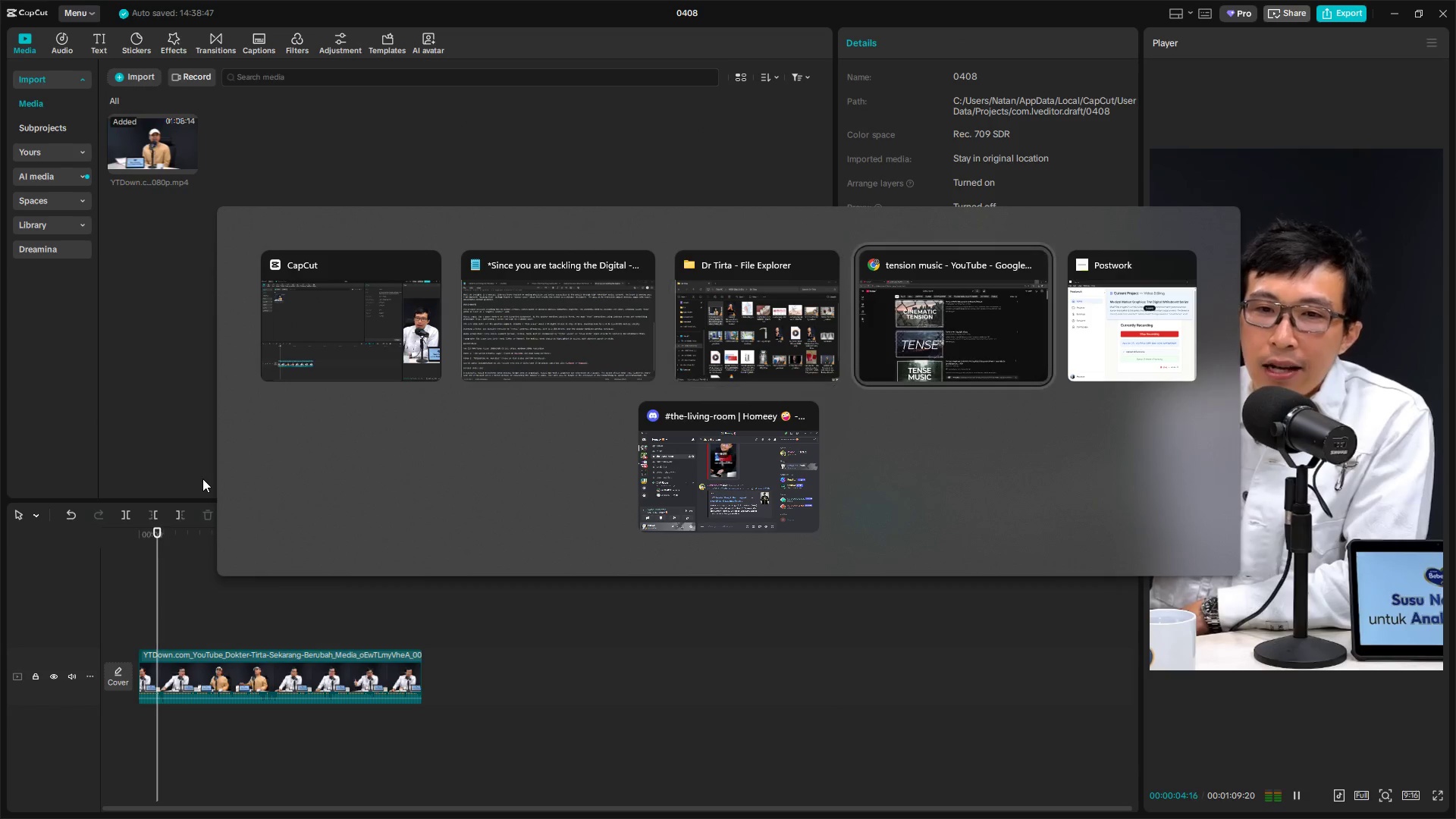 
key(Alt+Tab)